 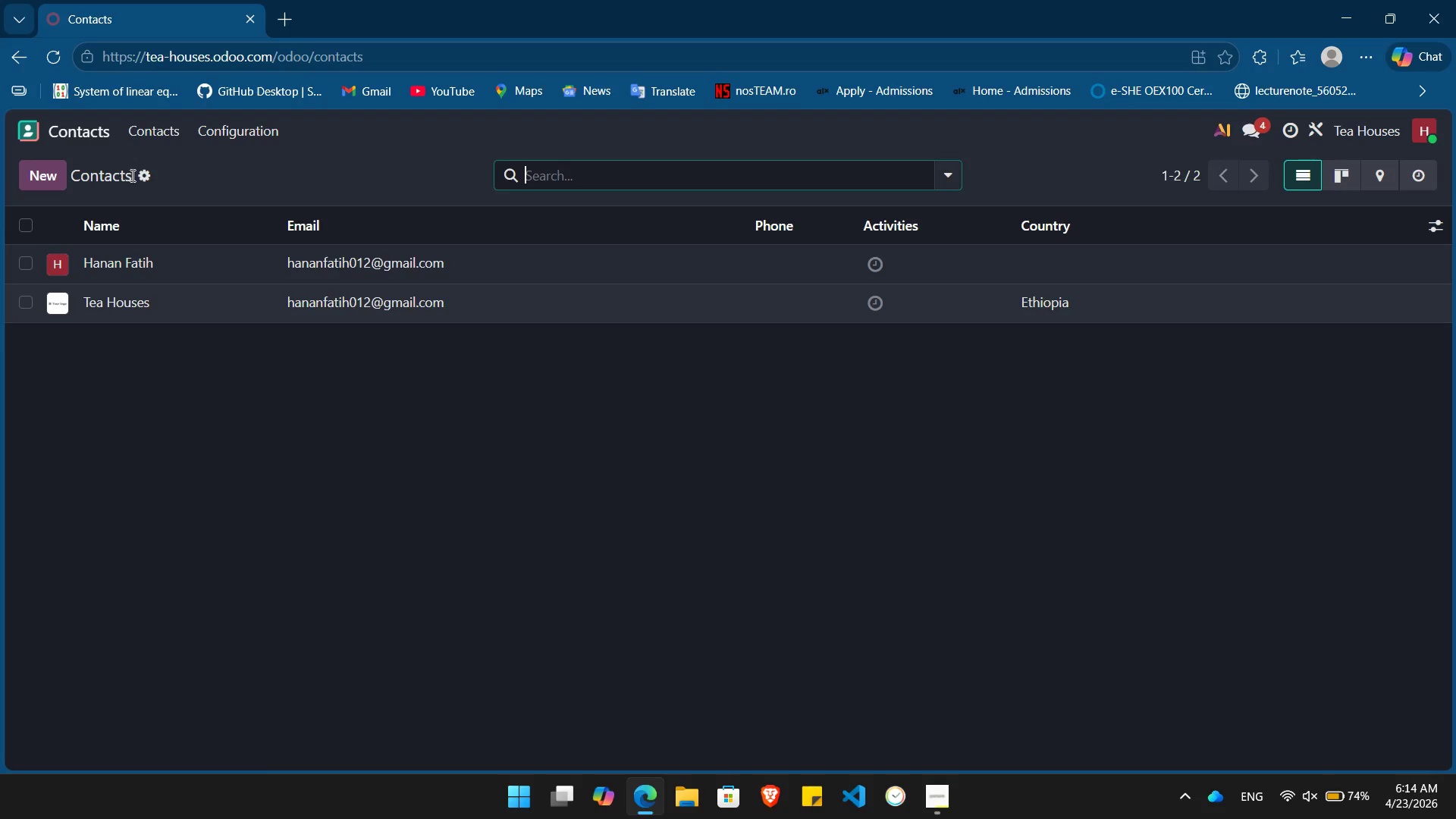 
left_click([142, 177])
 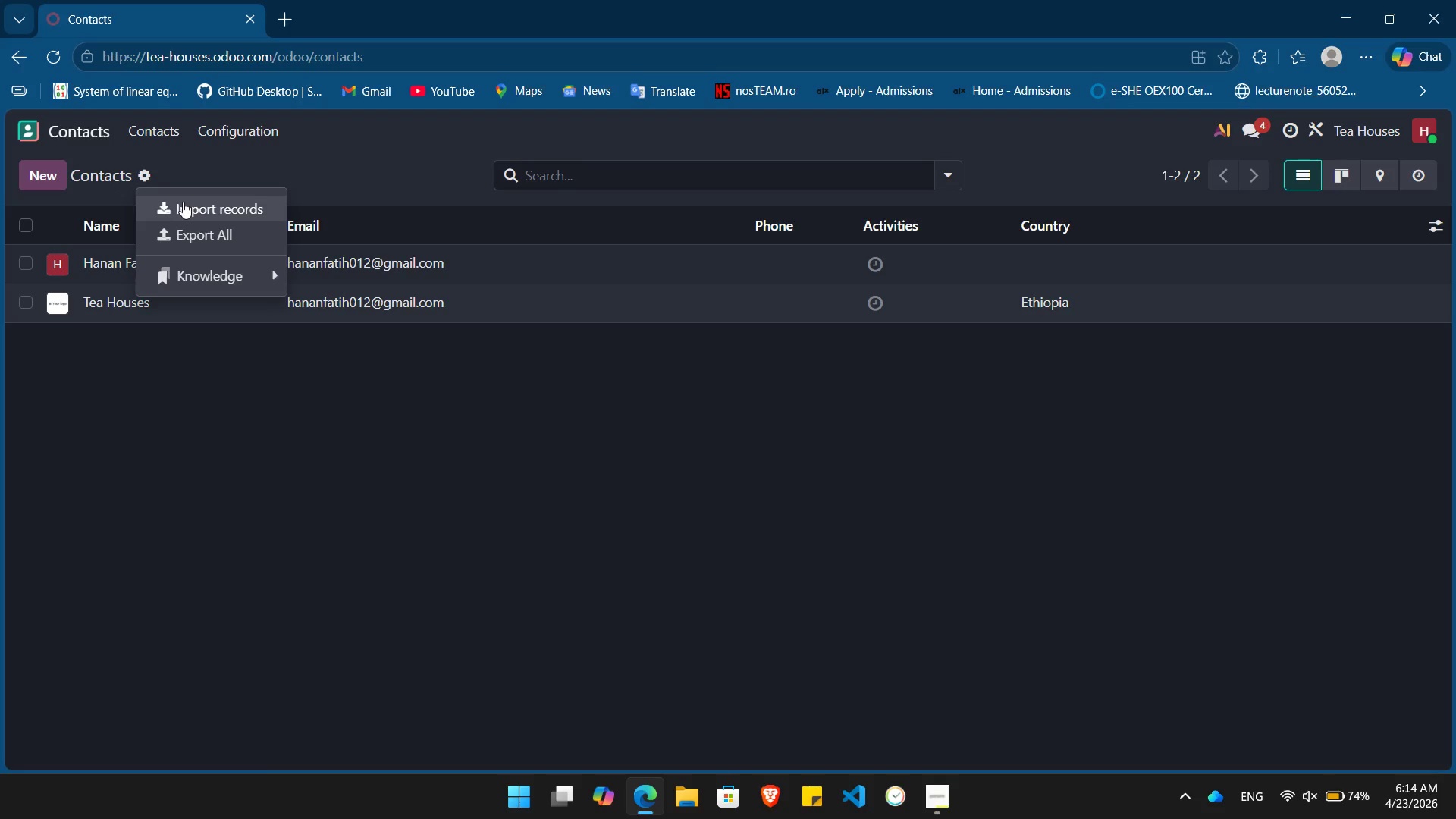 
left_click([183, 202])
 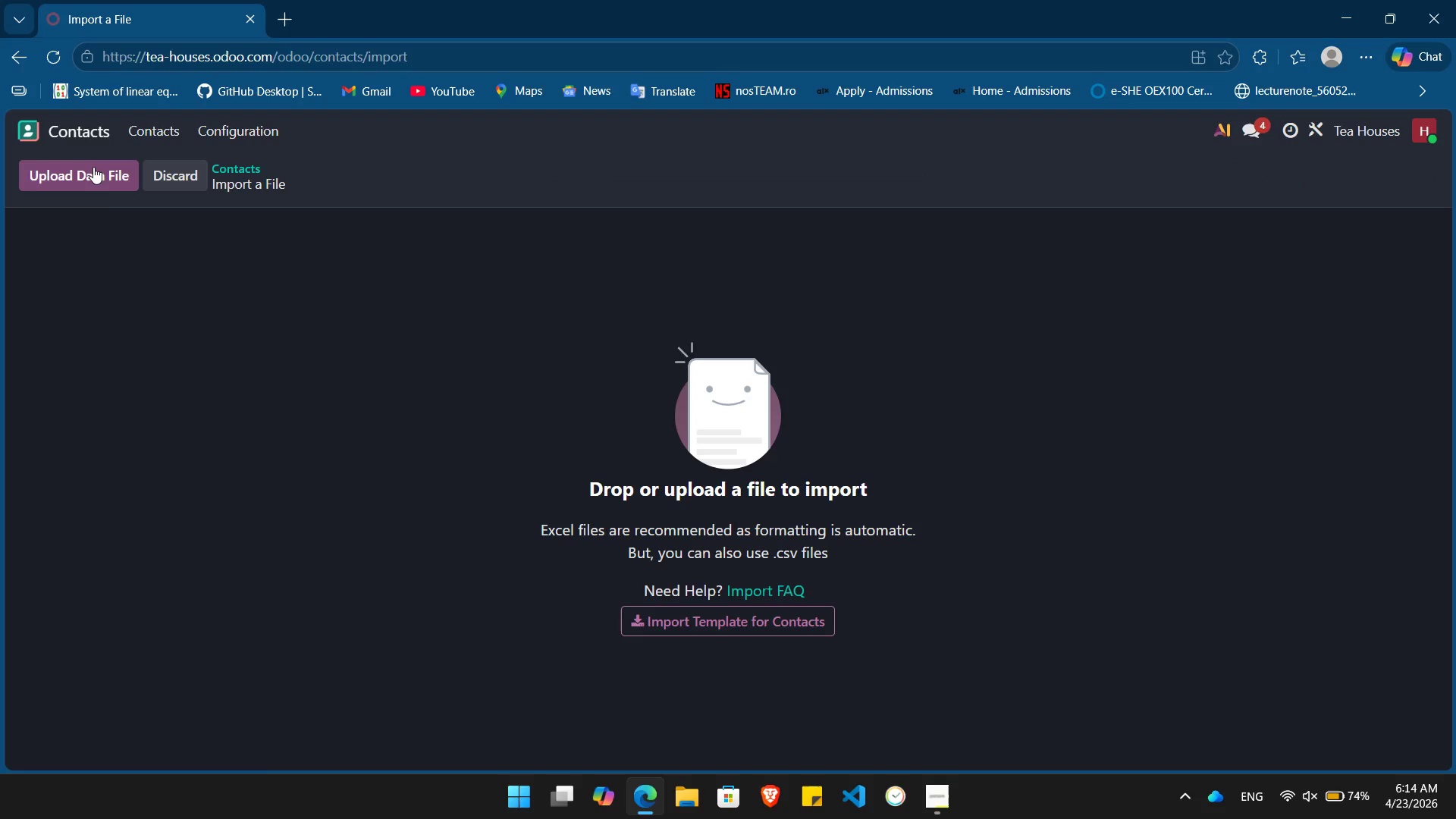 
left_click([93, 167])
 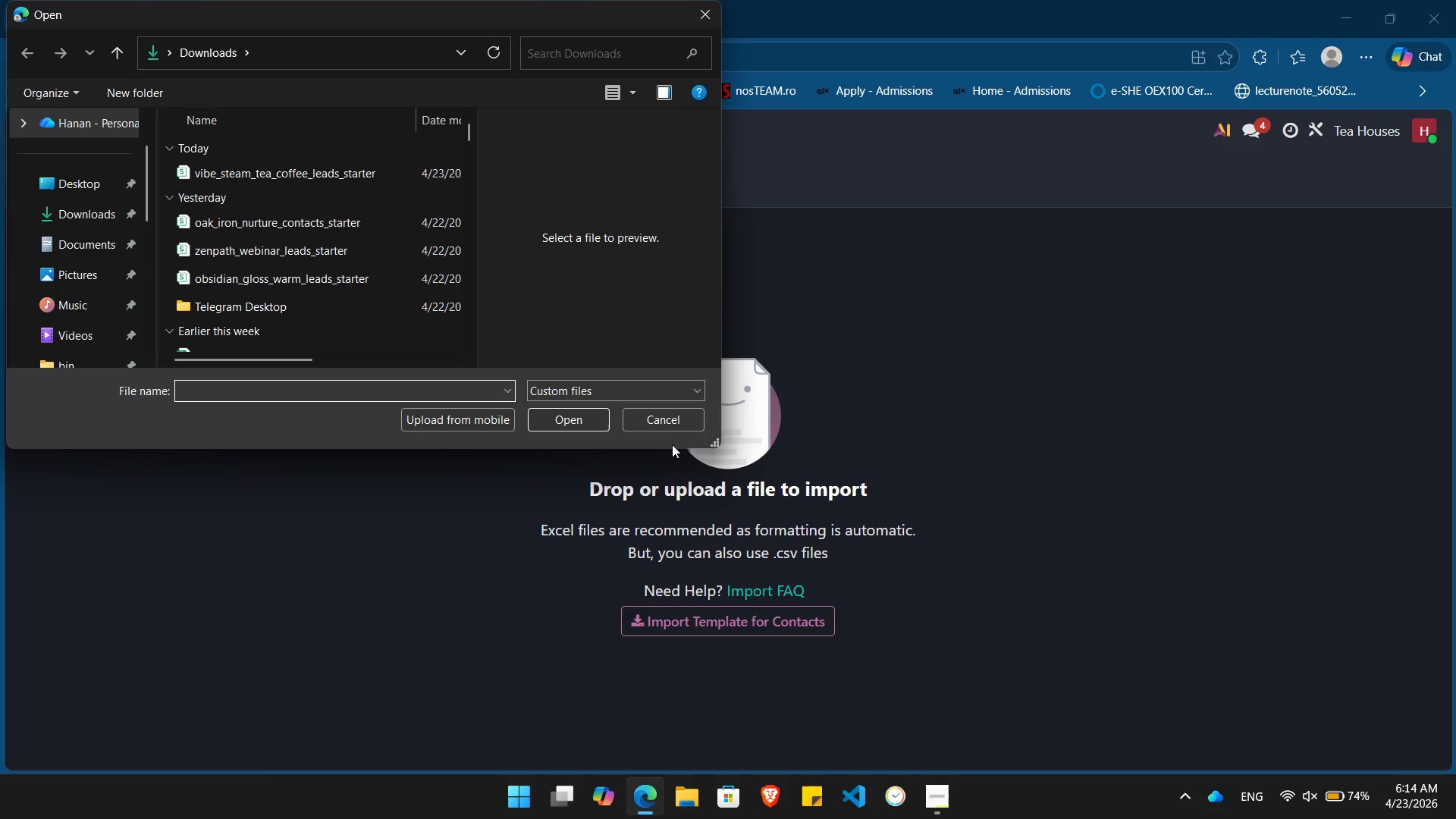 
left_click([674, 419])
 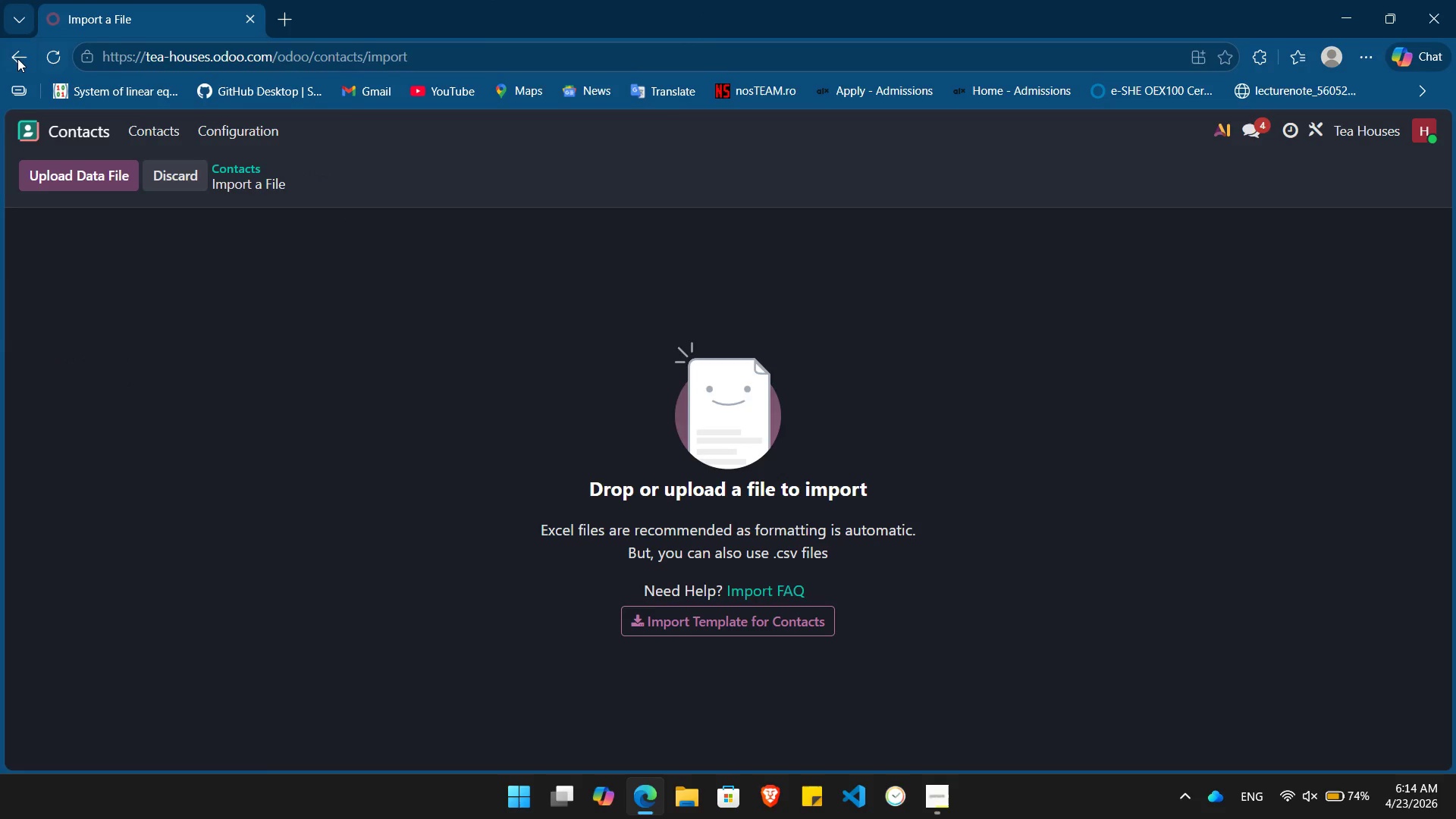 
left_click([13, 57])
 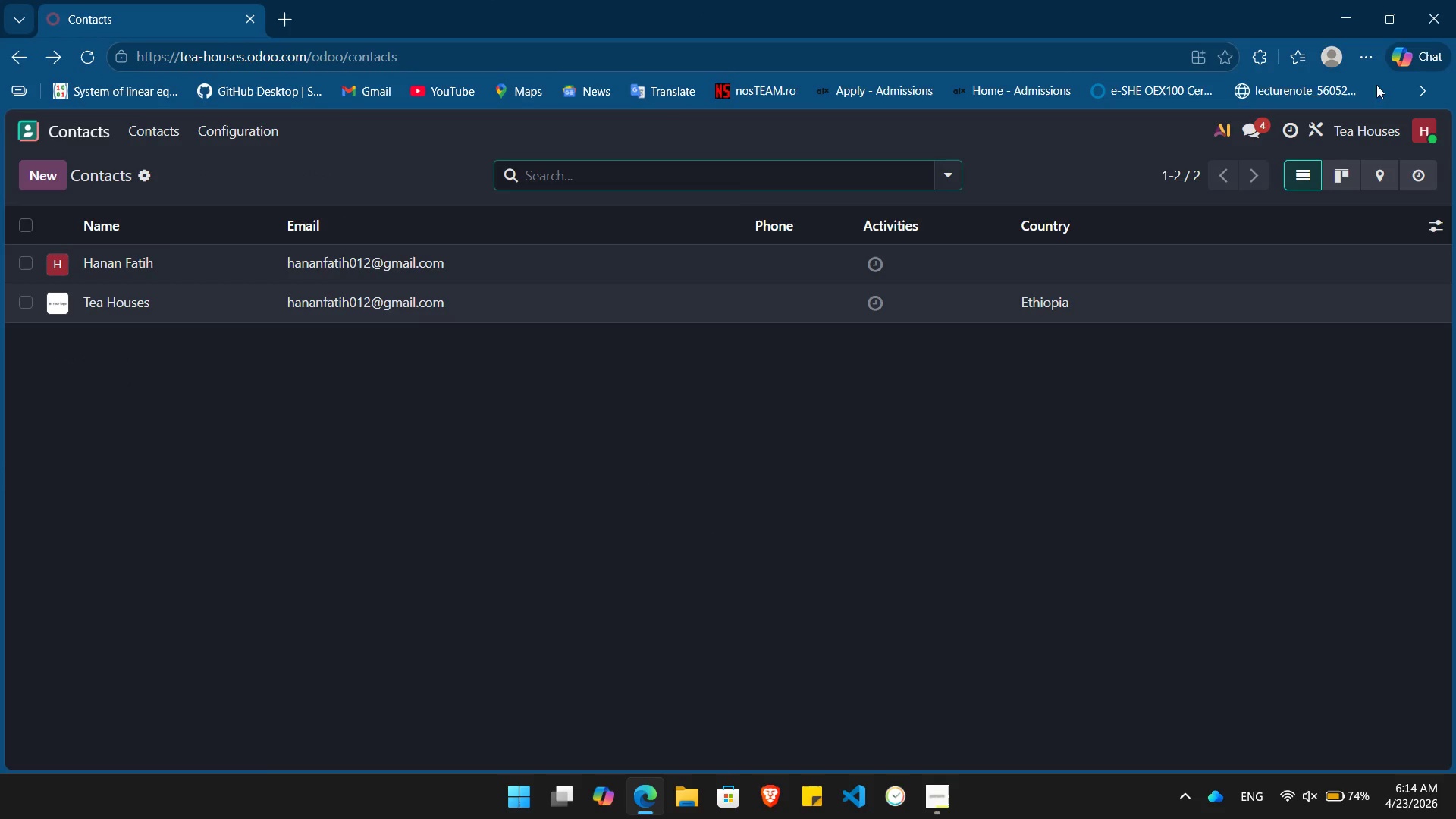 
left_click([1370, 70])
 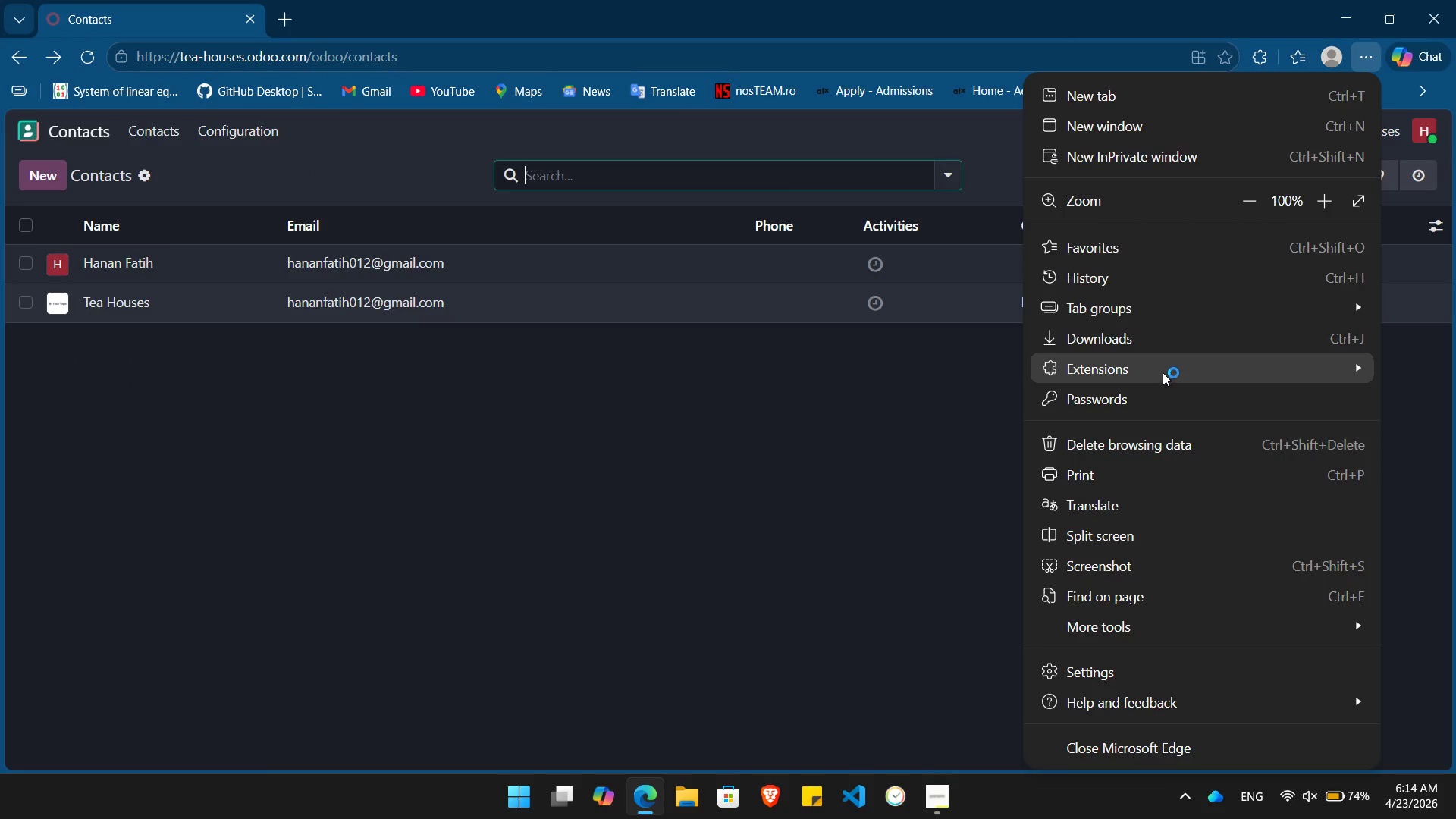 
left_click([1159, 344])